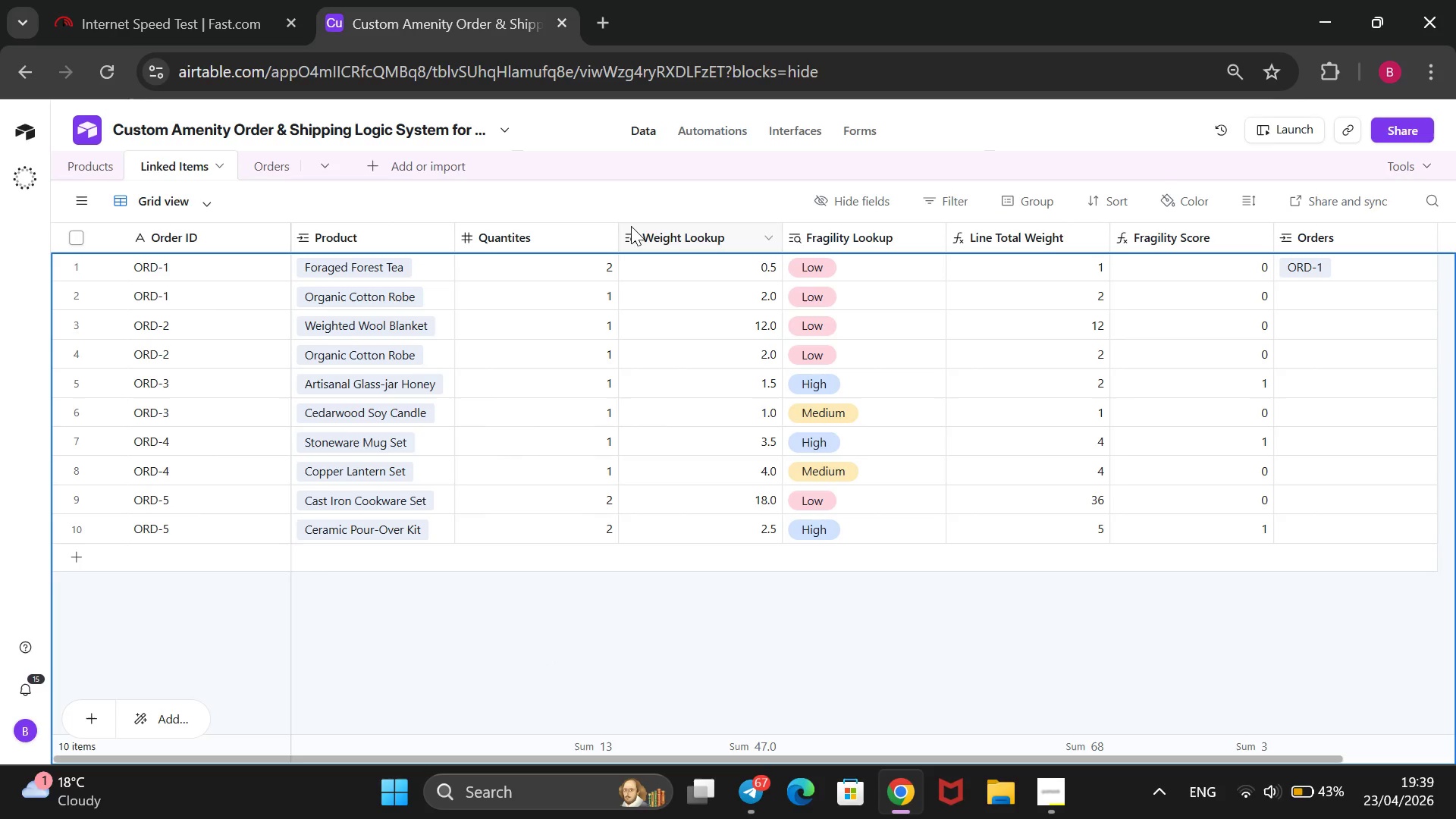 
scroll: coordinate [548, 595], scroll_direction: down, amount: 1.0
 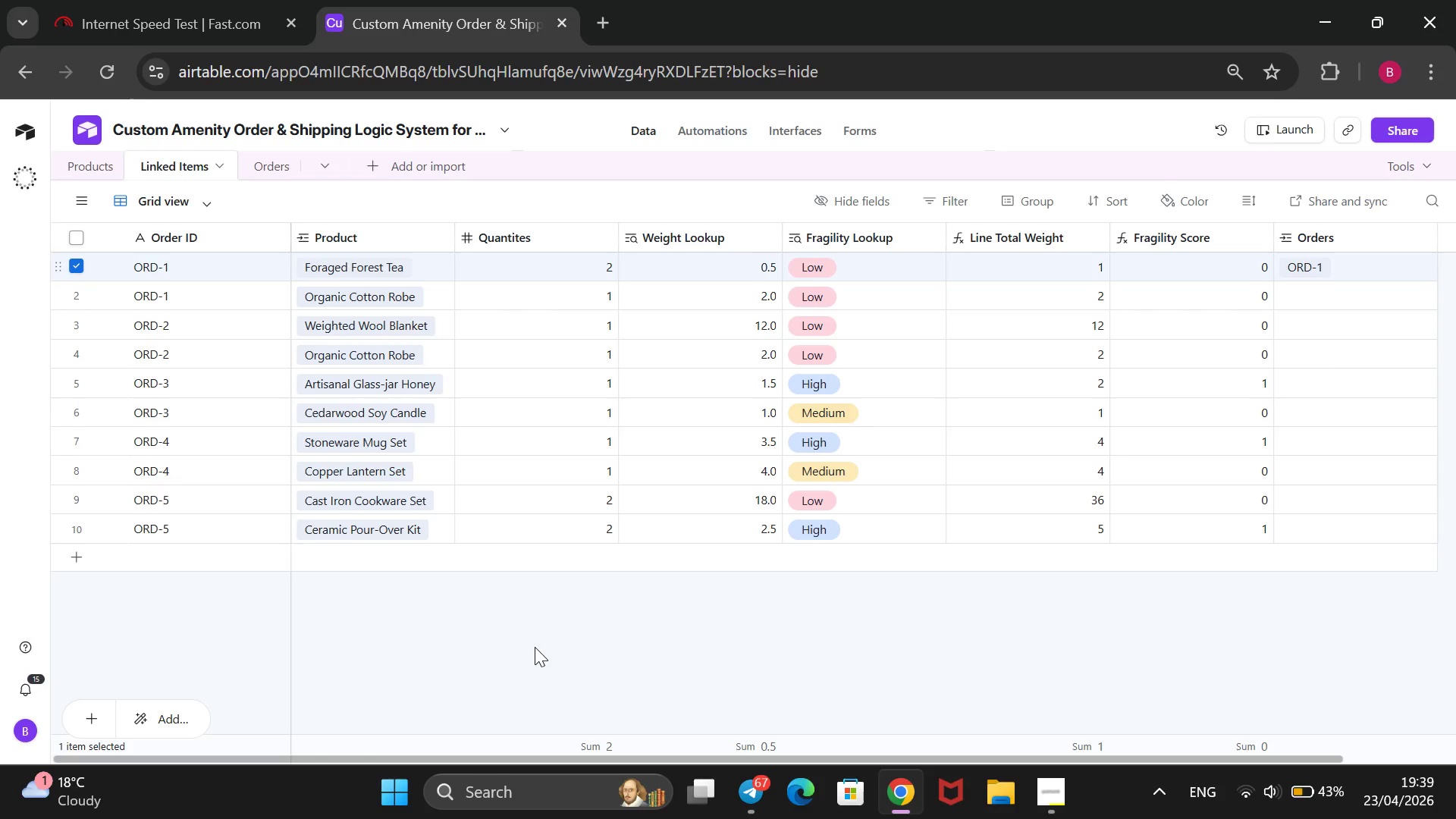 
left_click([638, 203])
 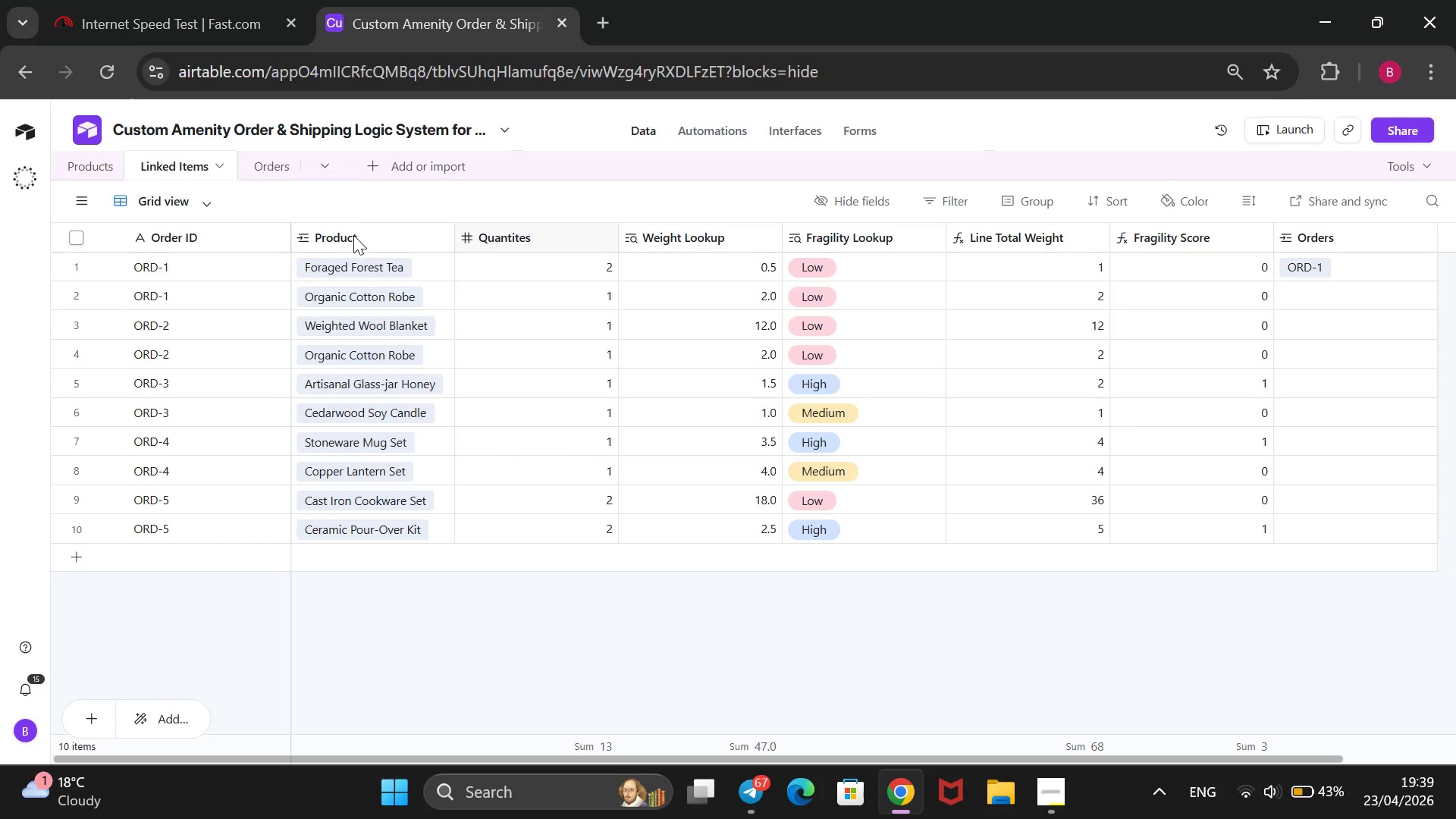 
left_click_drag(start_coordinate=[351, 235], to_coordinate=[108, 282])
 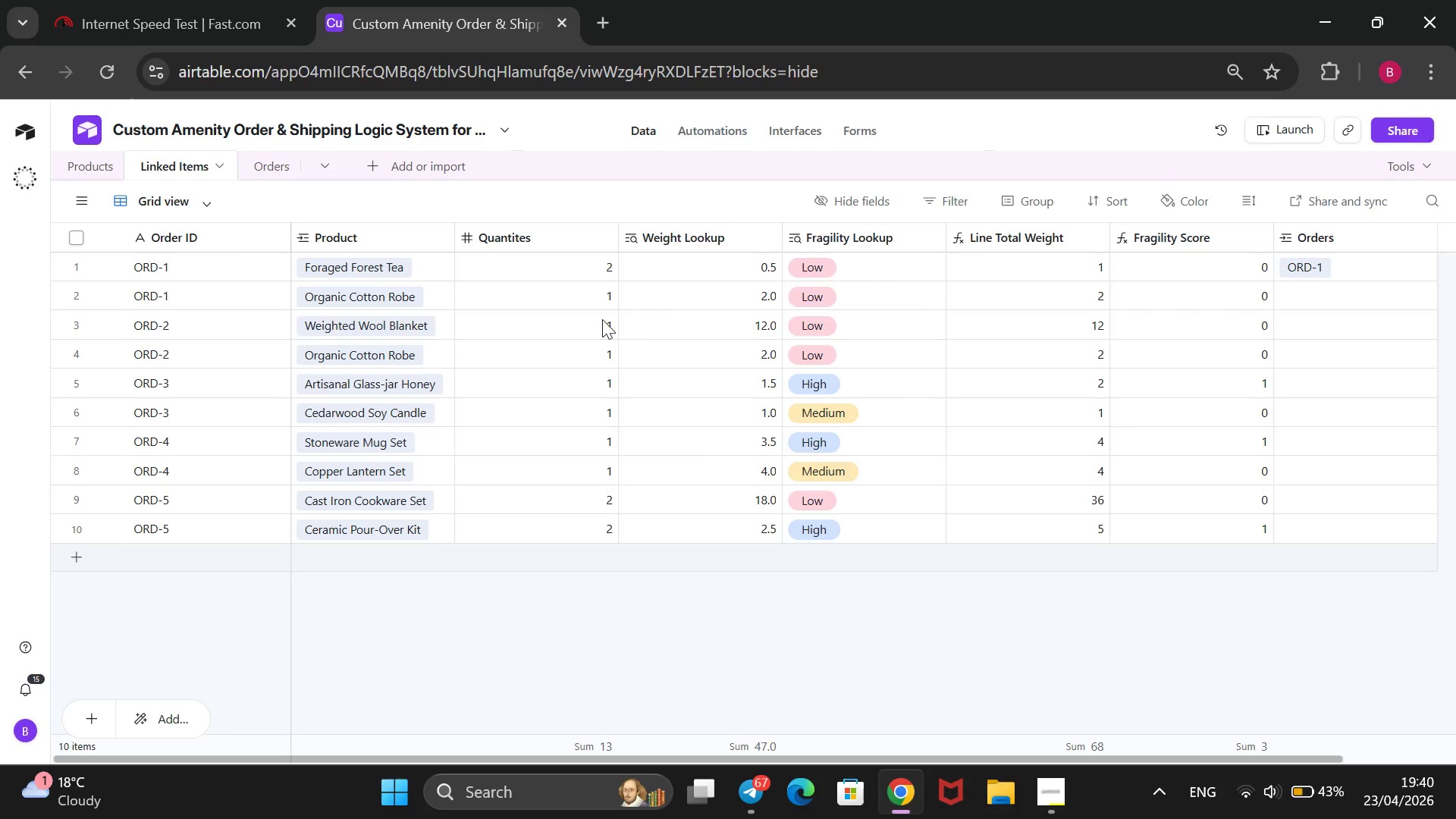 
wait(5.66)
 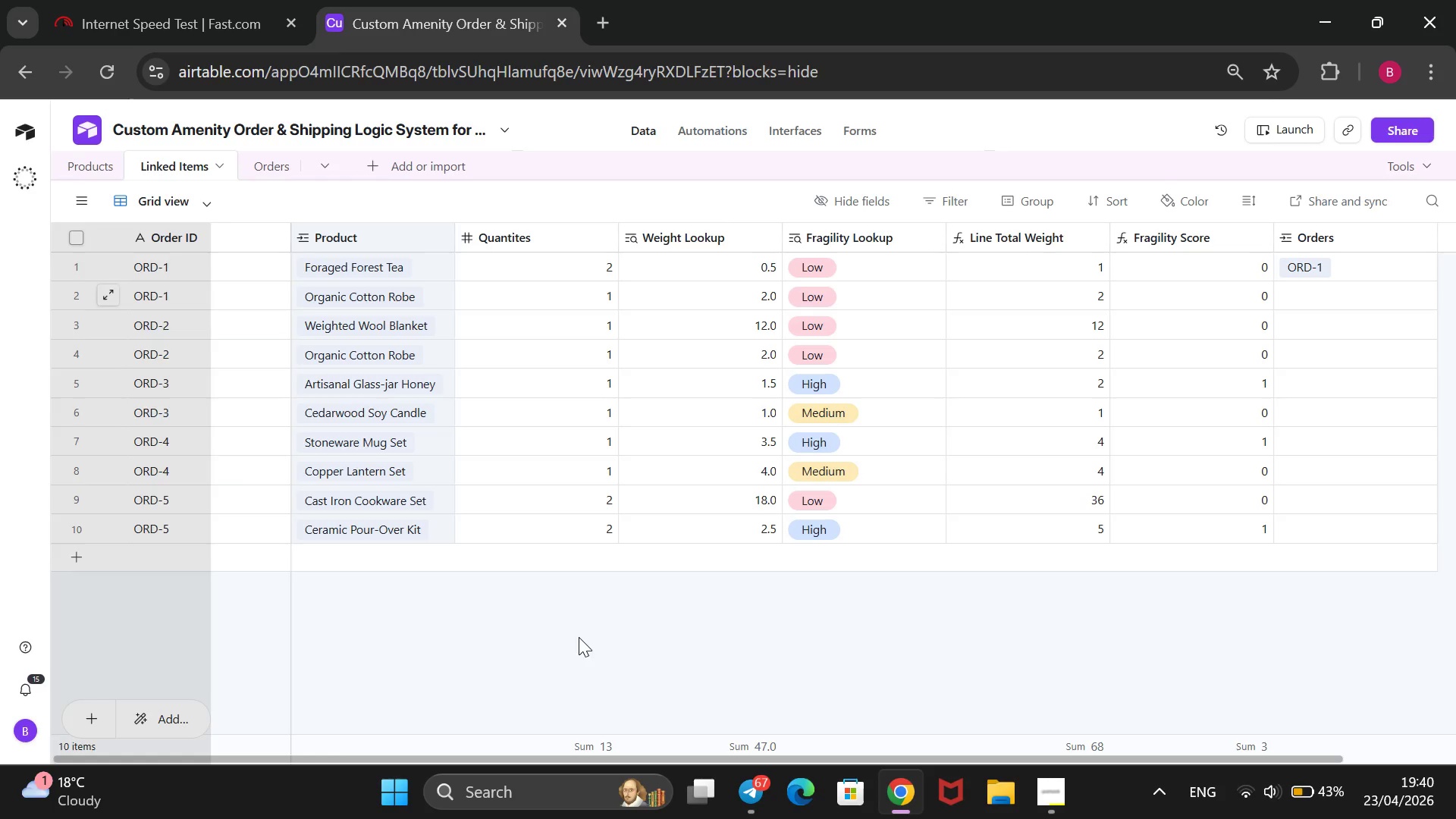 
left_click_drag(start_coordinate=[403, 234], to_coordinate=[204, 294])
 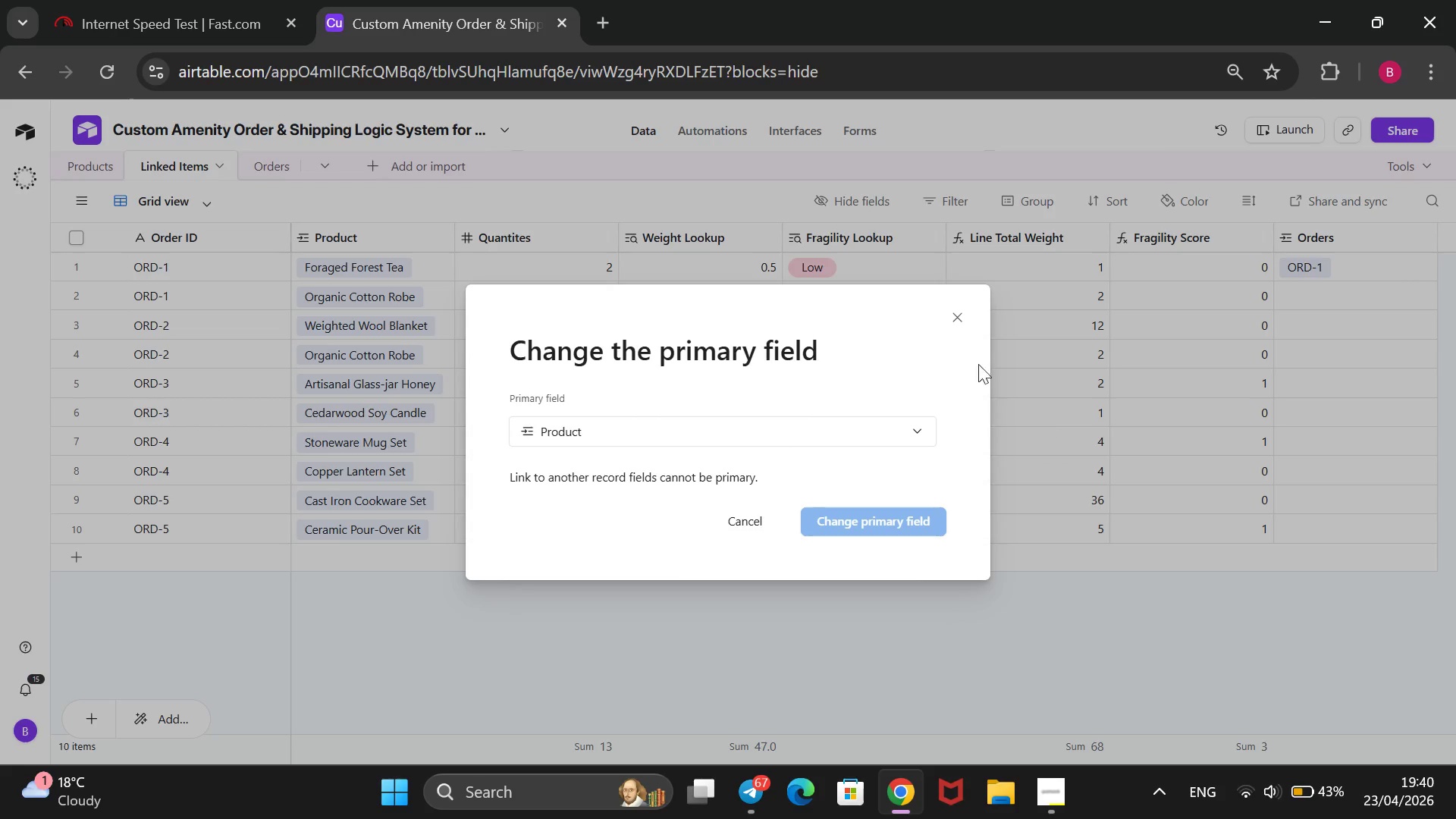 
wait(5.81)
 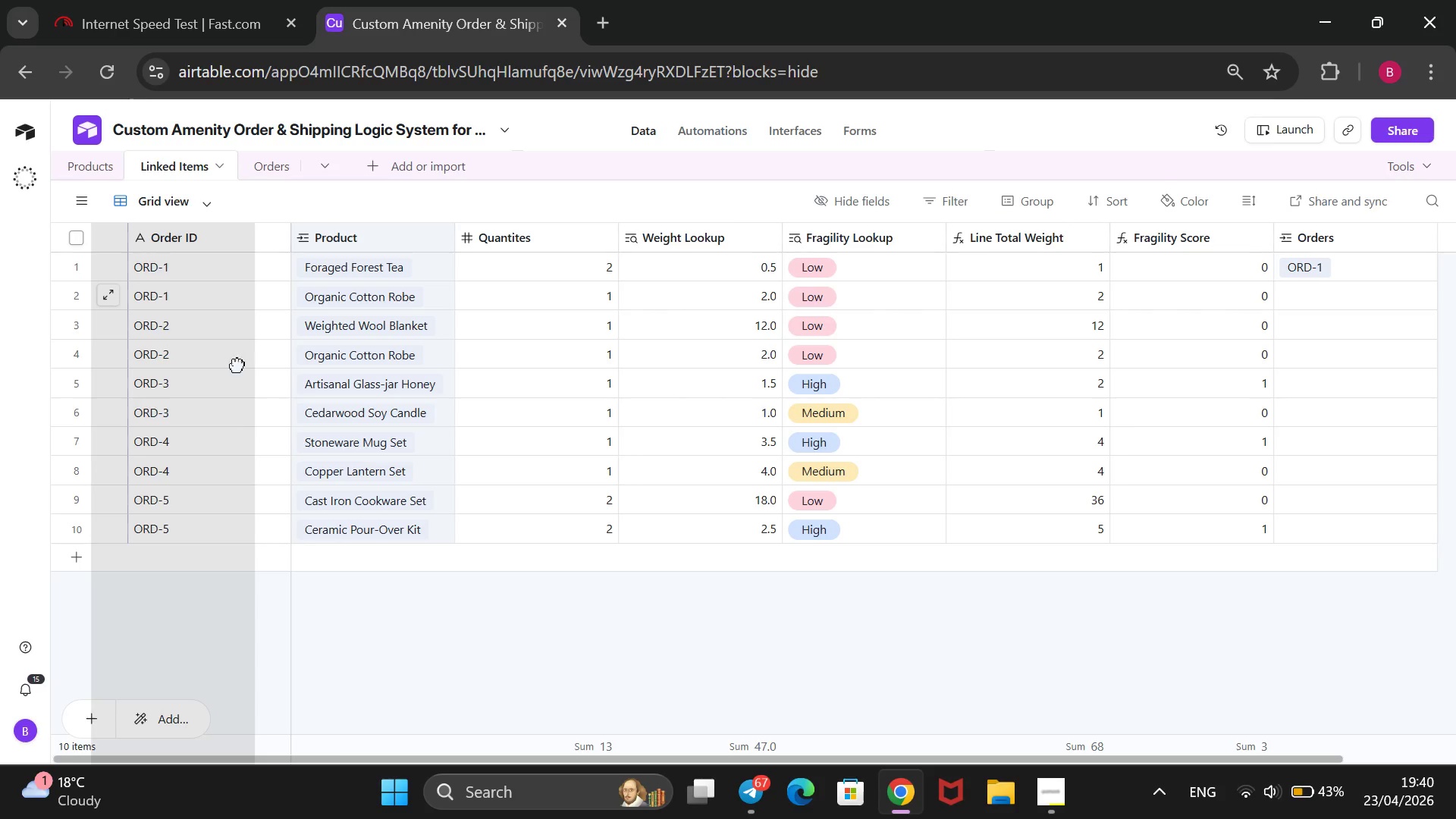 
left_click([947, 320])
 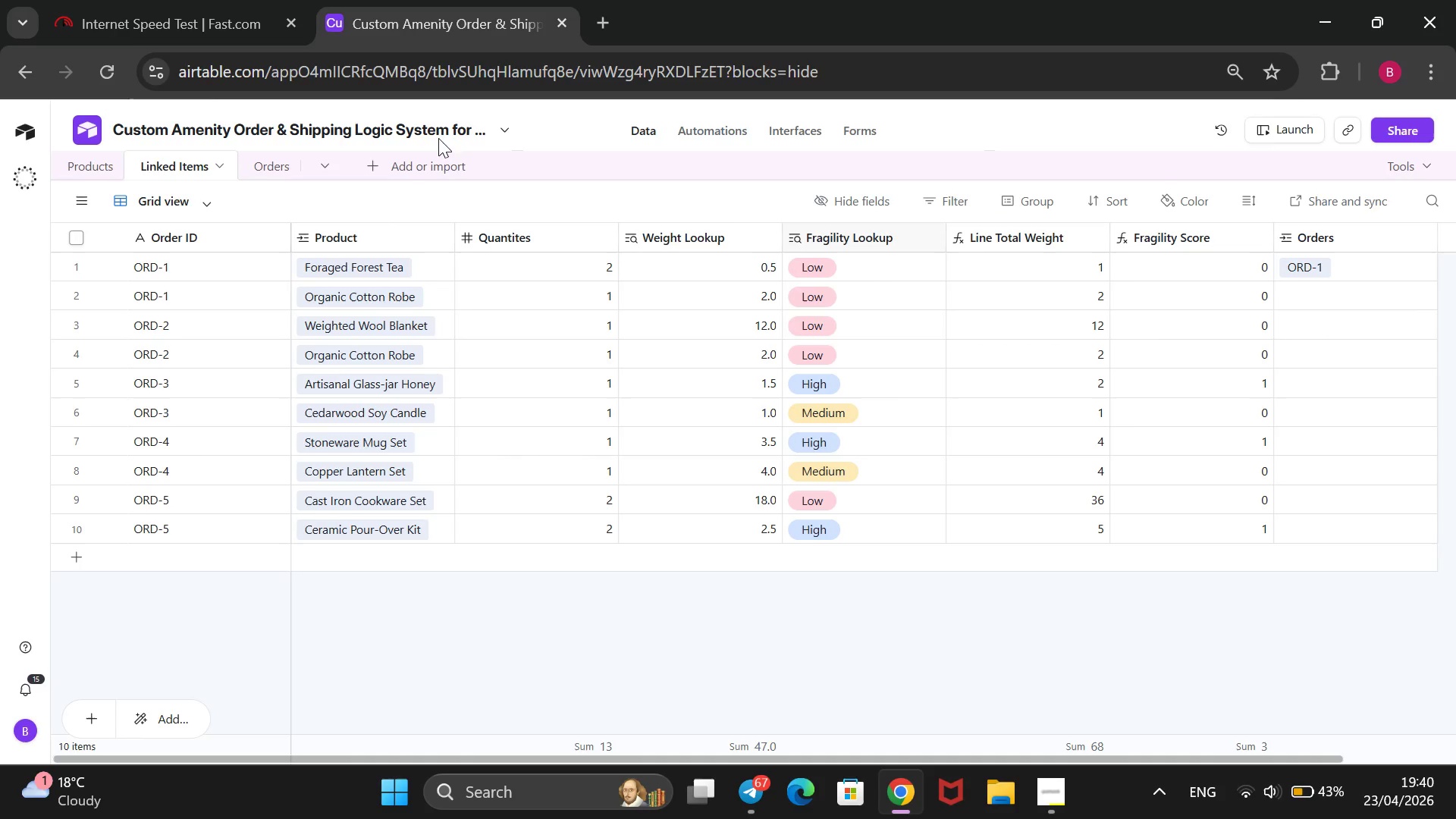 
wait(5.77)
 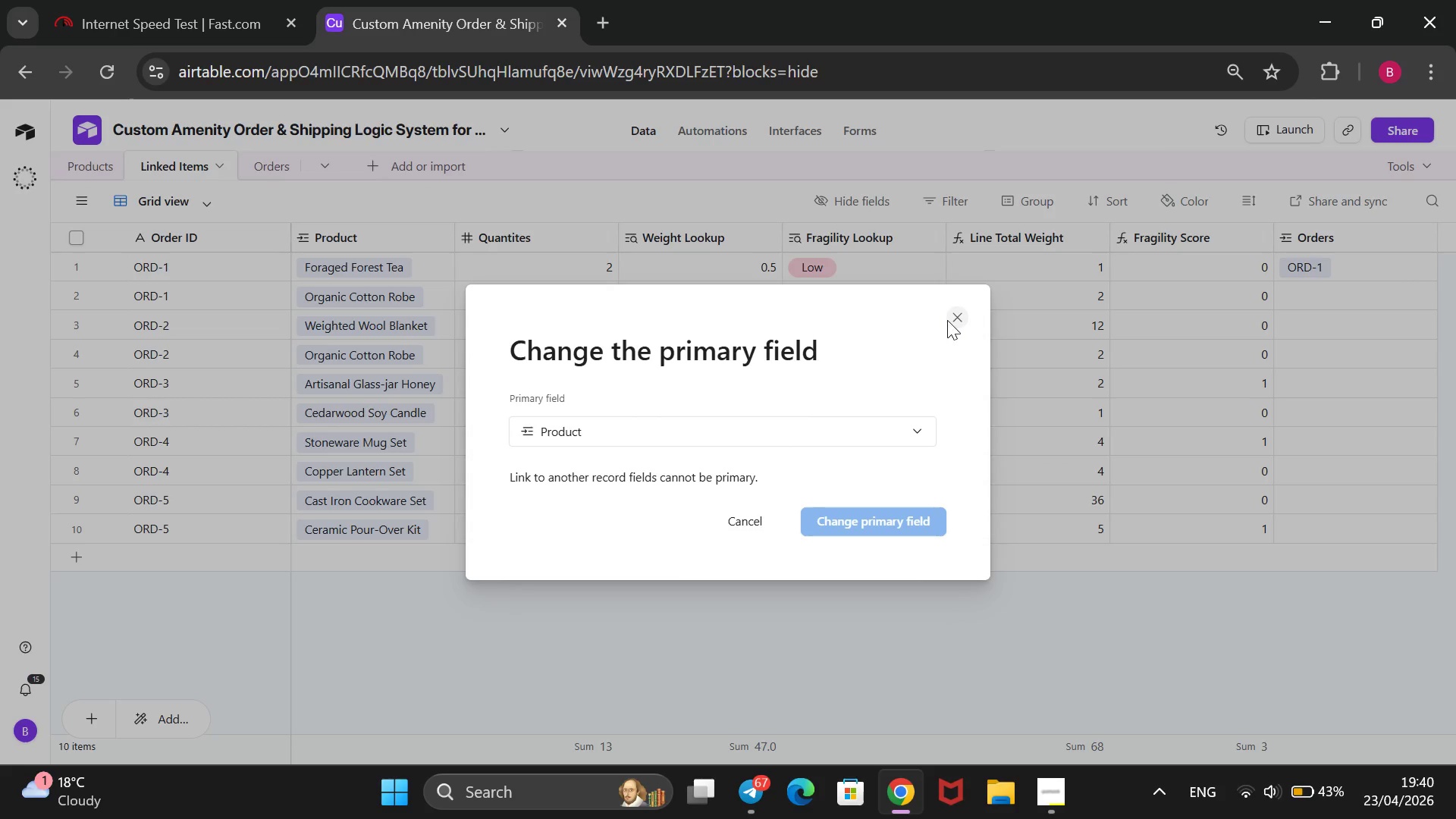 
left_click_drag(start_coordinate=[412, 240], to_coordinate=[232, 313])
 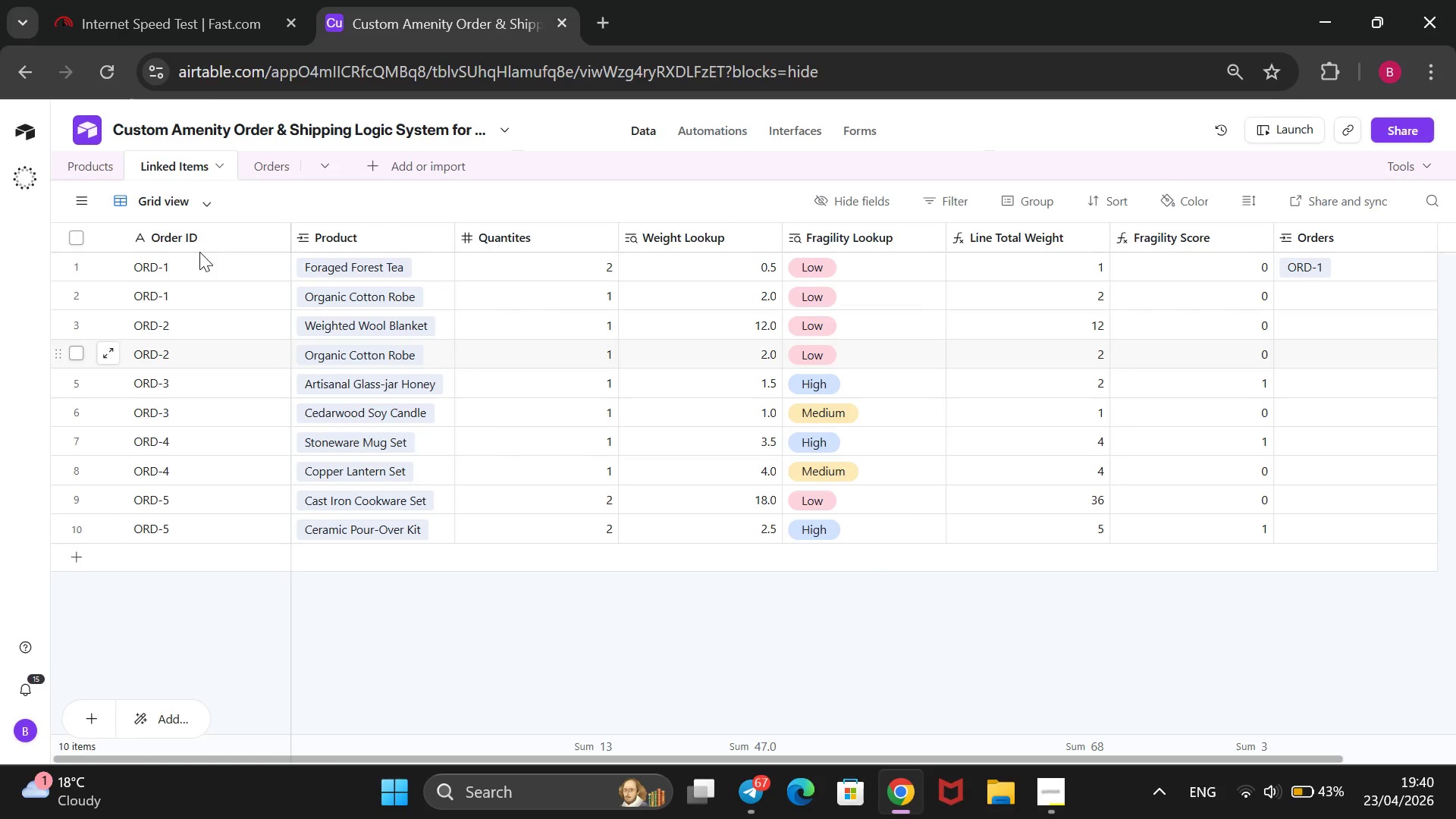 
left_click_drag(start_coordinate=[201, 234], to_coordinate=[529, 423])
 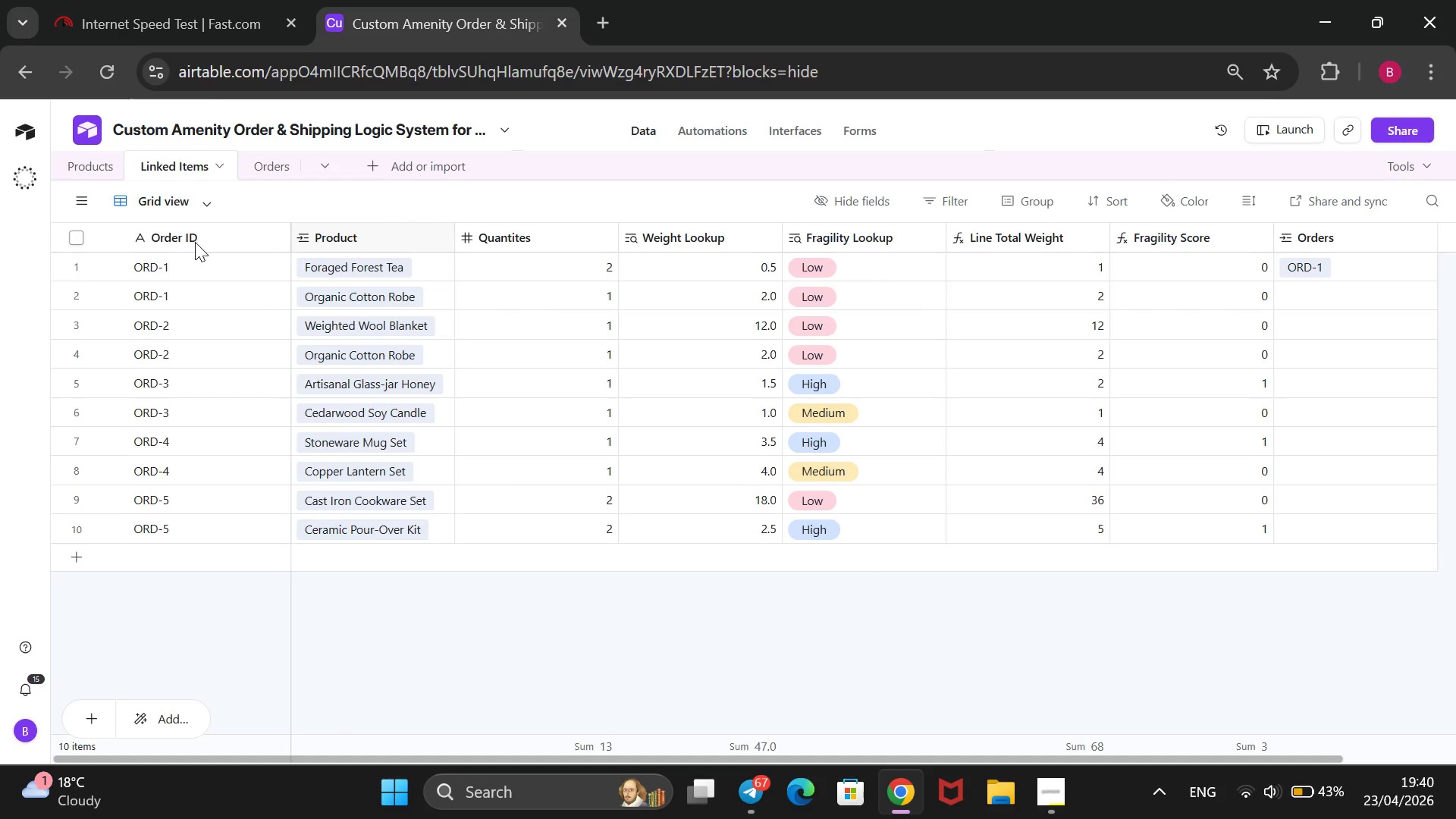 
left_click_drag(start_coordinate=[199, 237], to_coordinate=[686, 384])
 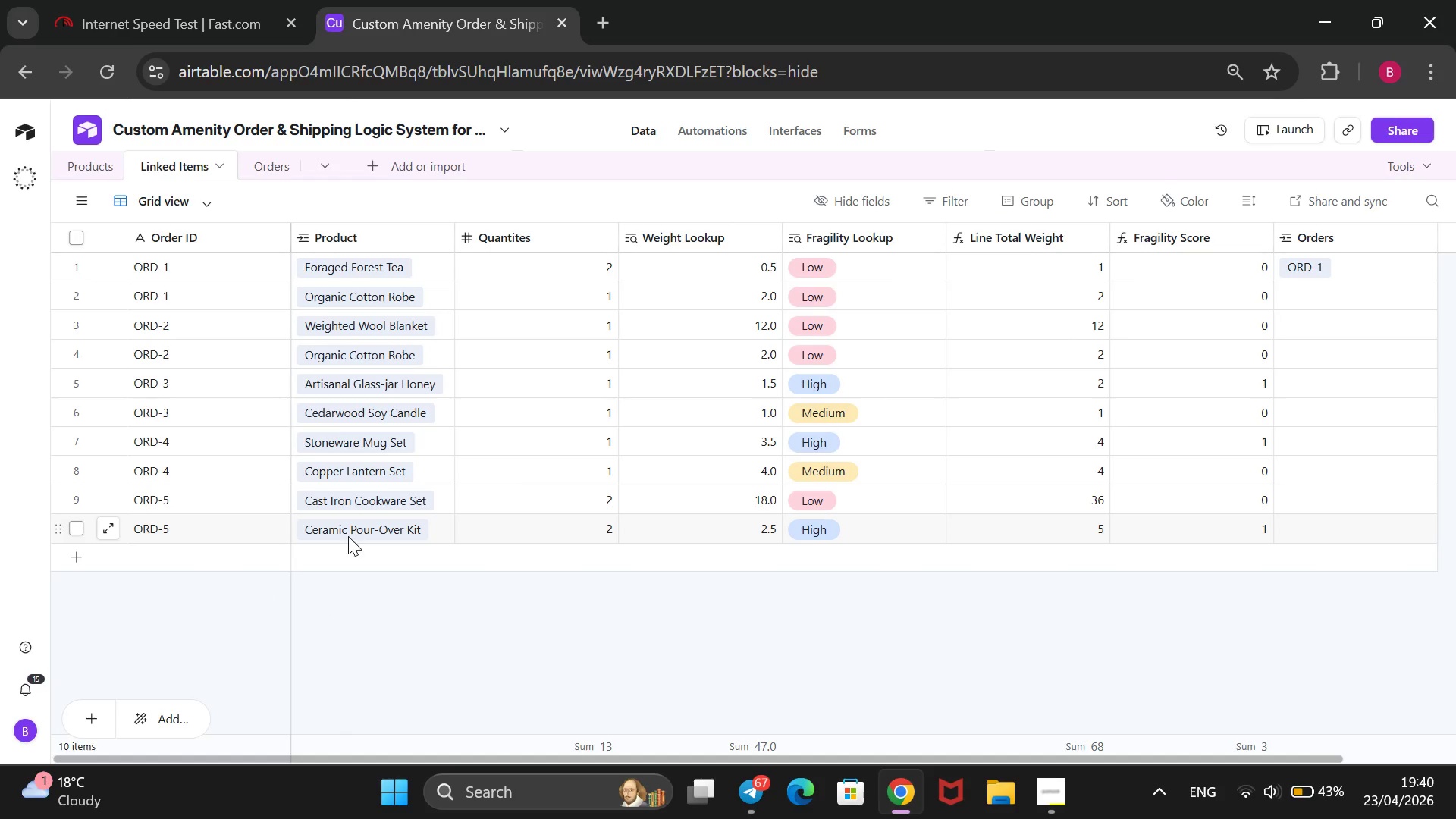 
mouse_move([350, -3])
 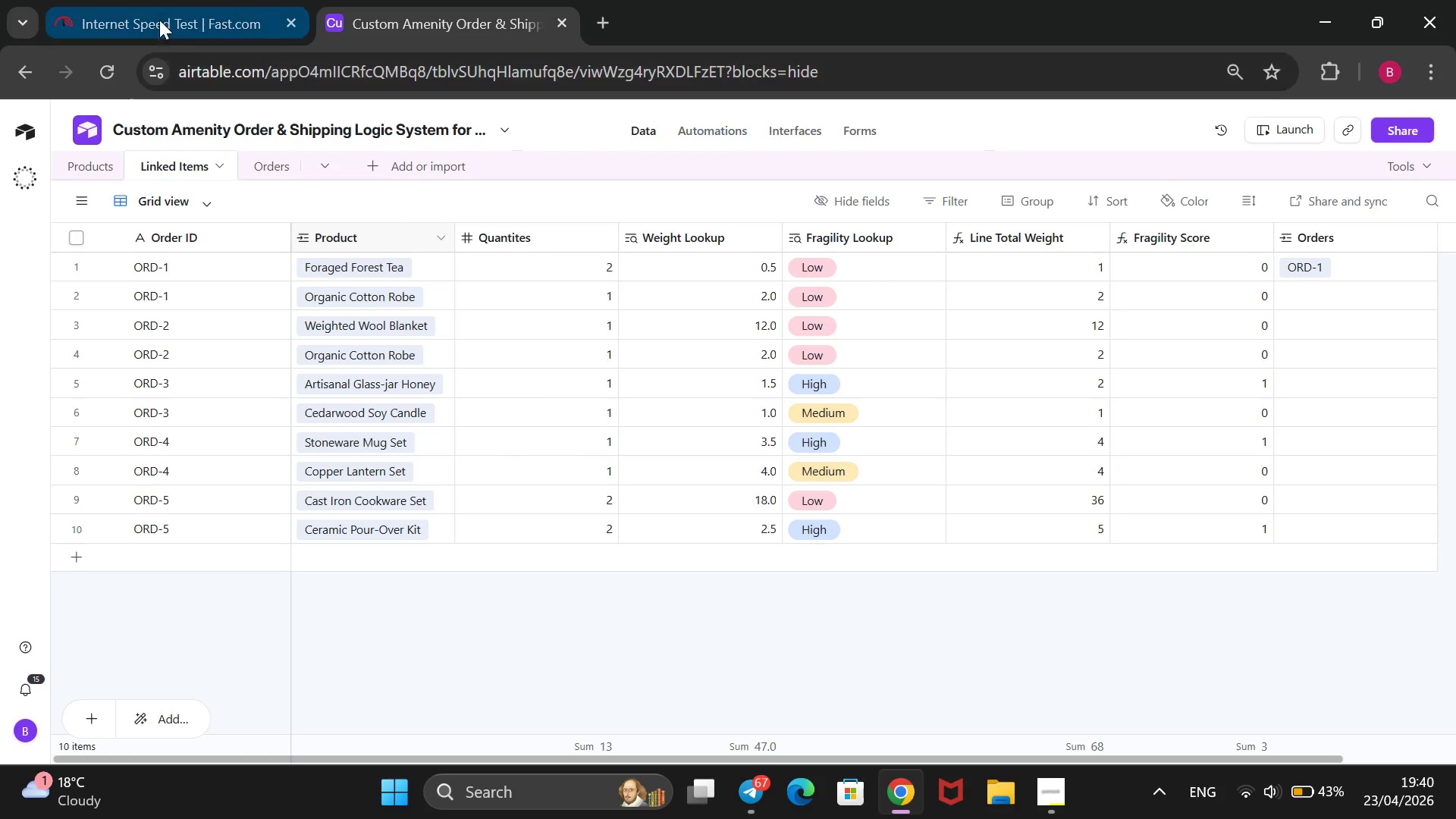 
left_click_drag(start_coordinate=[171, 236], to_coordinate=[339, 328])
 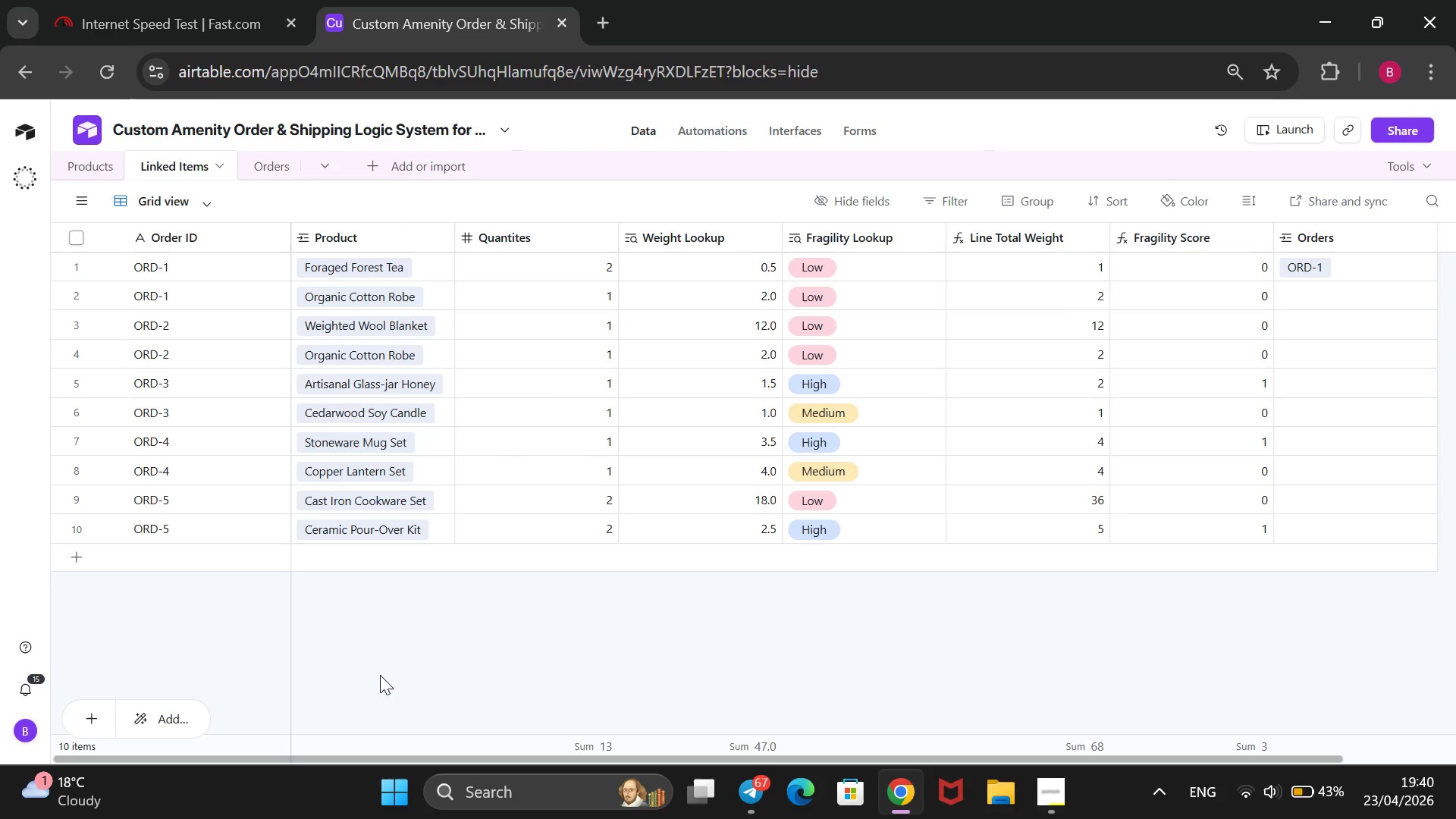 
left_click([380, 675])
 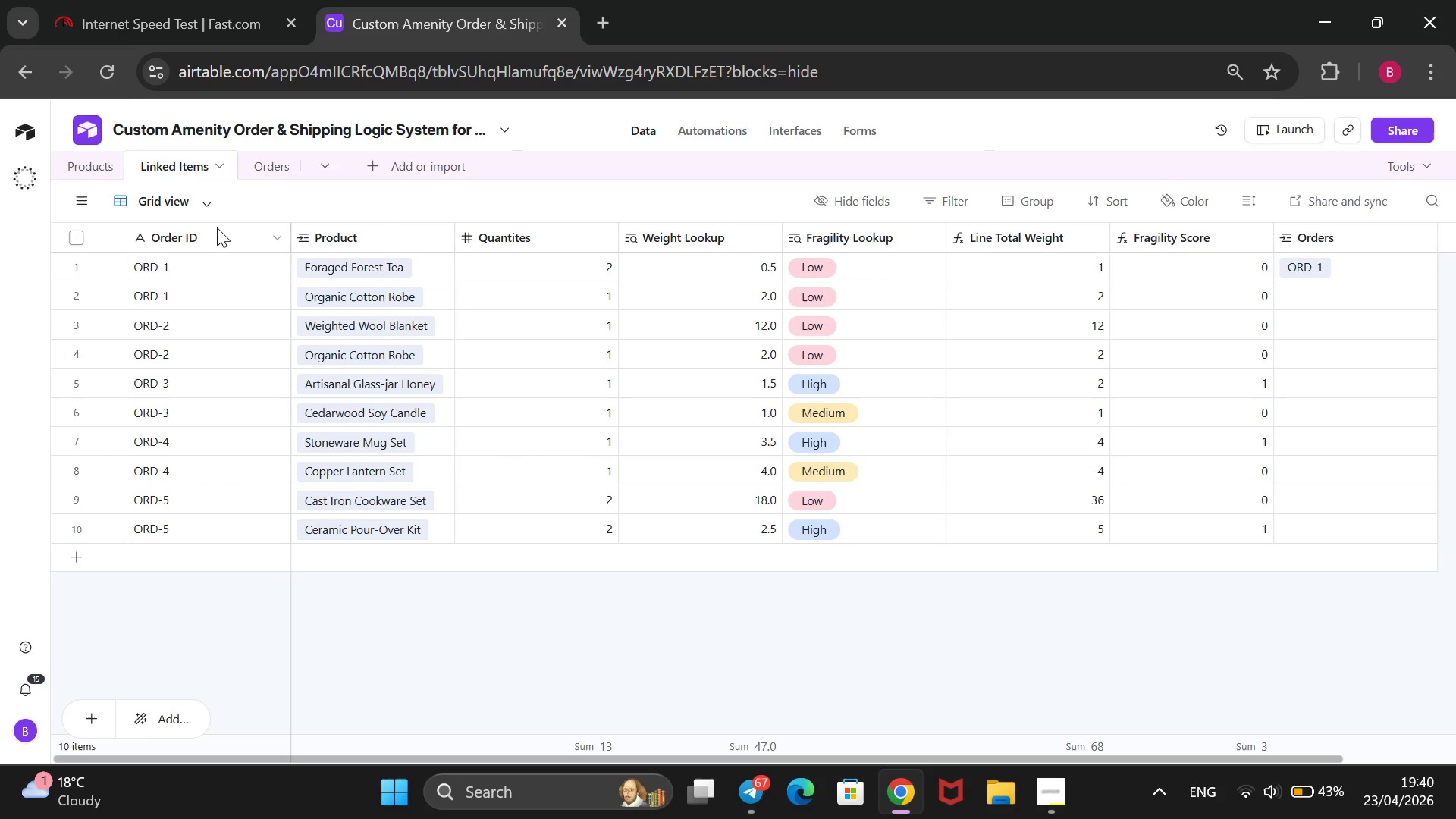 
left_click_drag(start_coordinate=[214, 228], to_coordinate=[414, 376])
 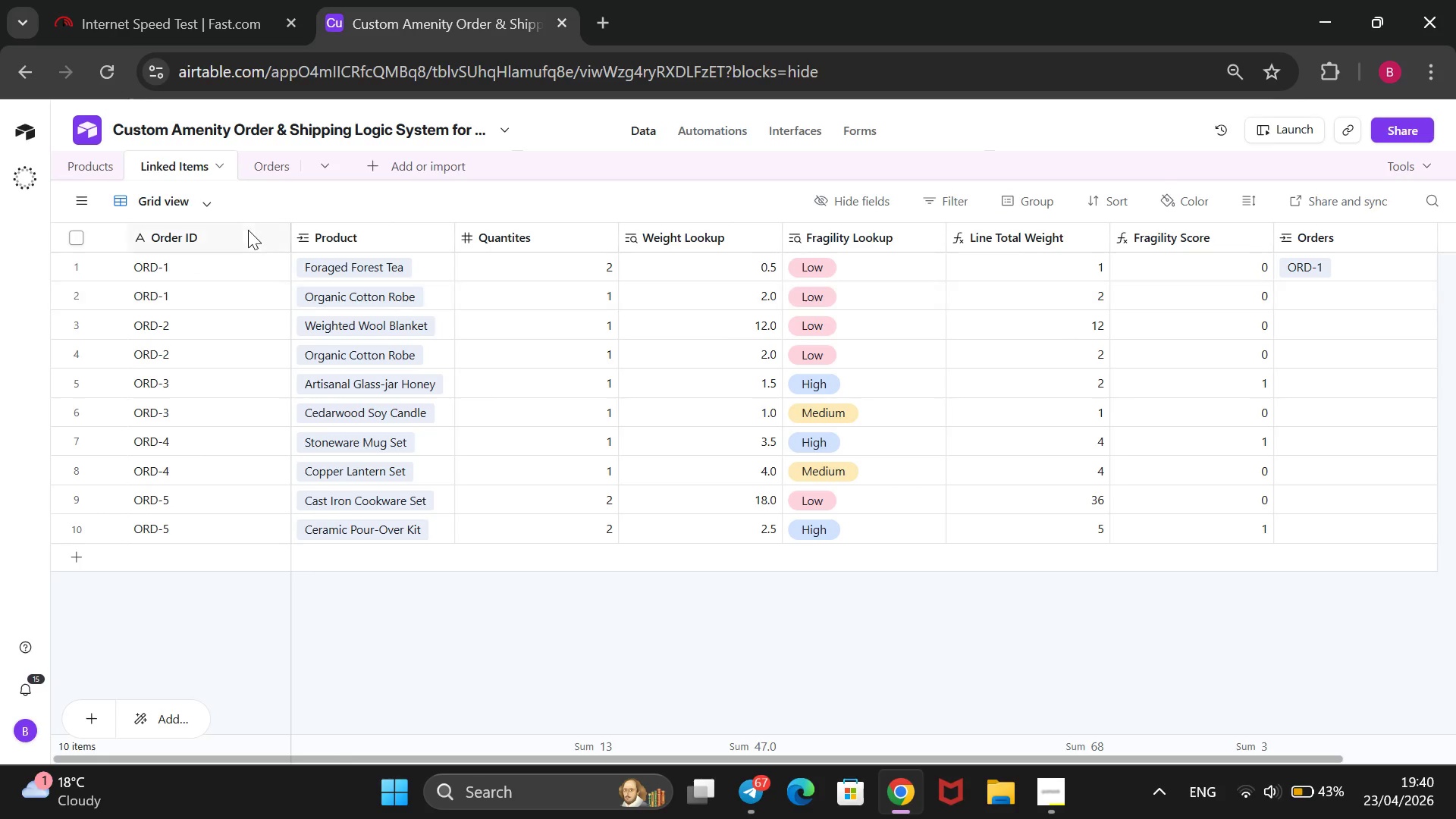 
left_click_drag(start_coordinate=[241, 237], to_coordinate=[499, 331])
 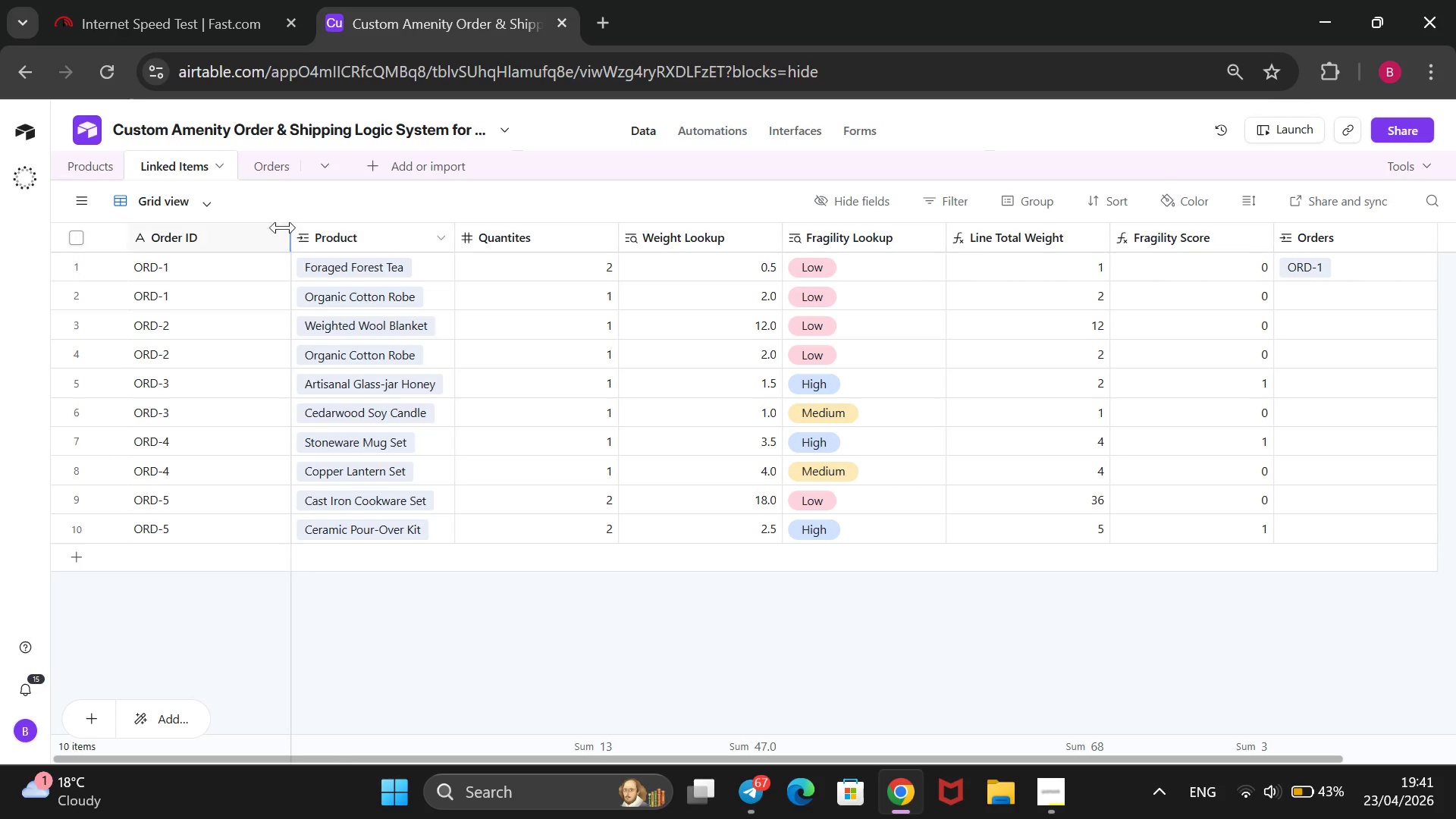 
left_click_drag(start_coordinate=[243, 234], to_coordinate=[343, 547])
 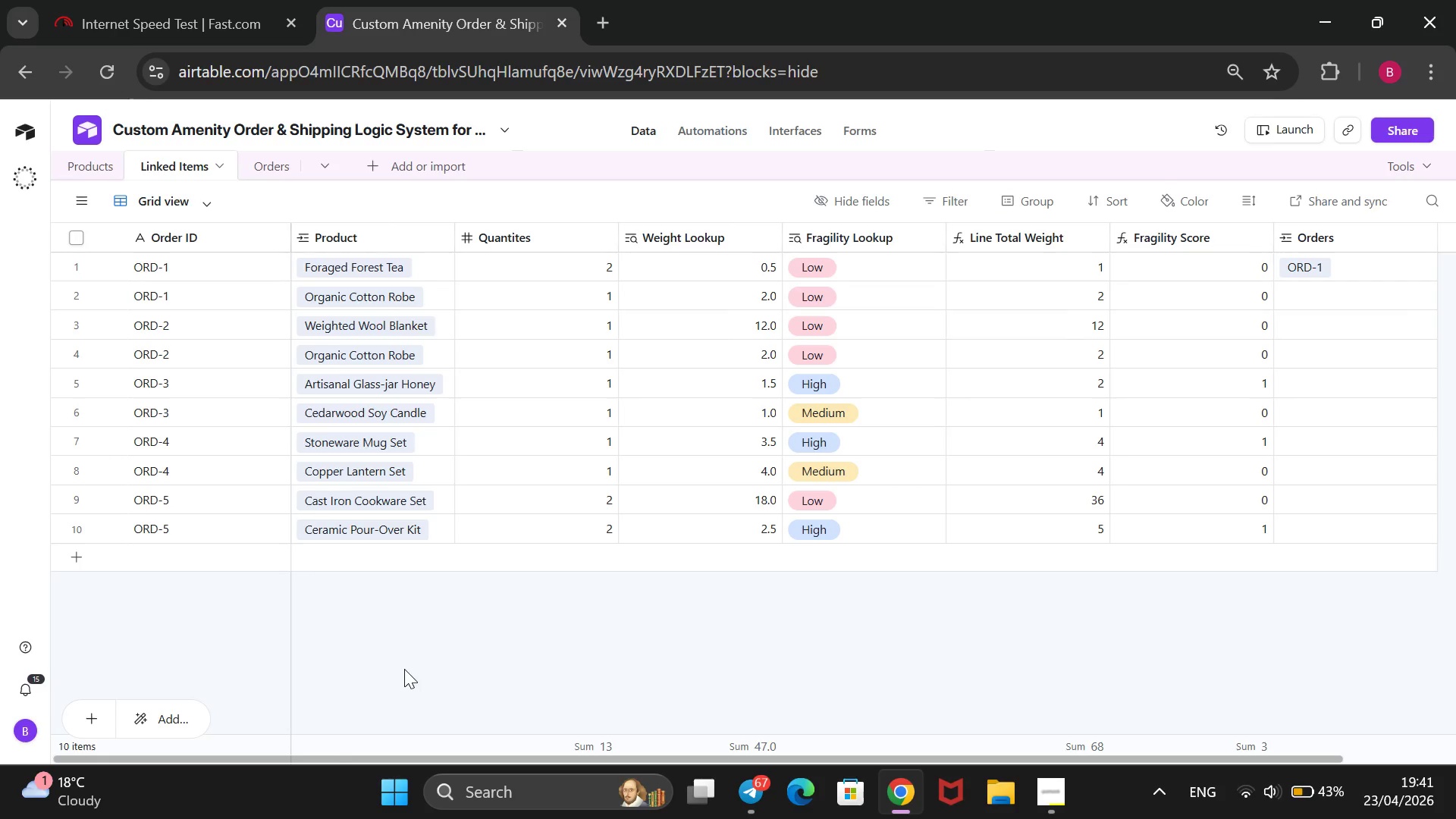 
left_click([404, 669])
 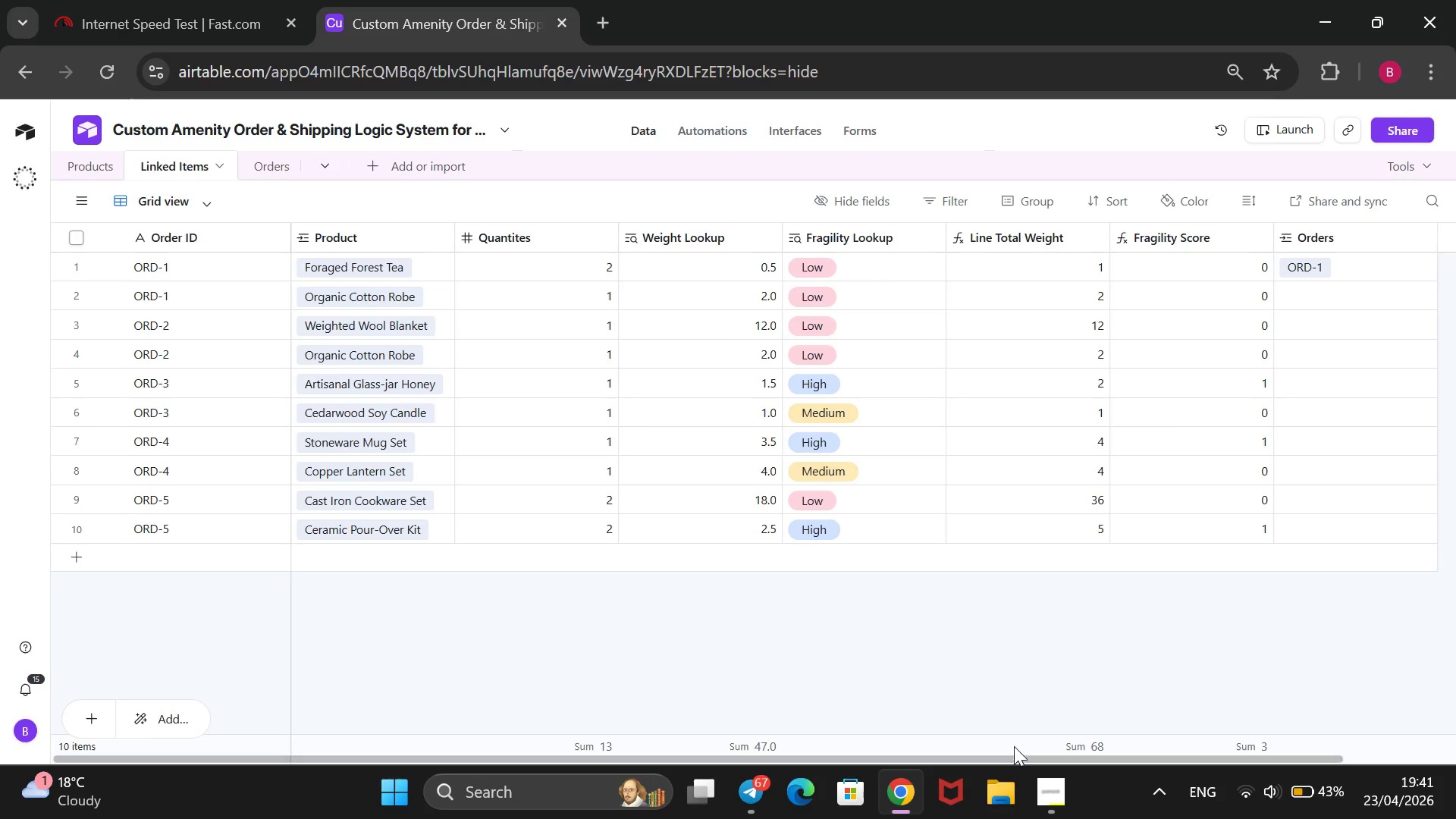 
left_click([1037, 789])